 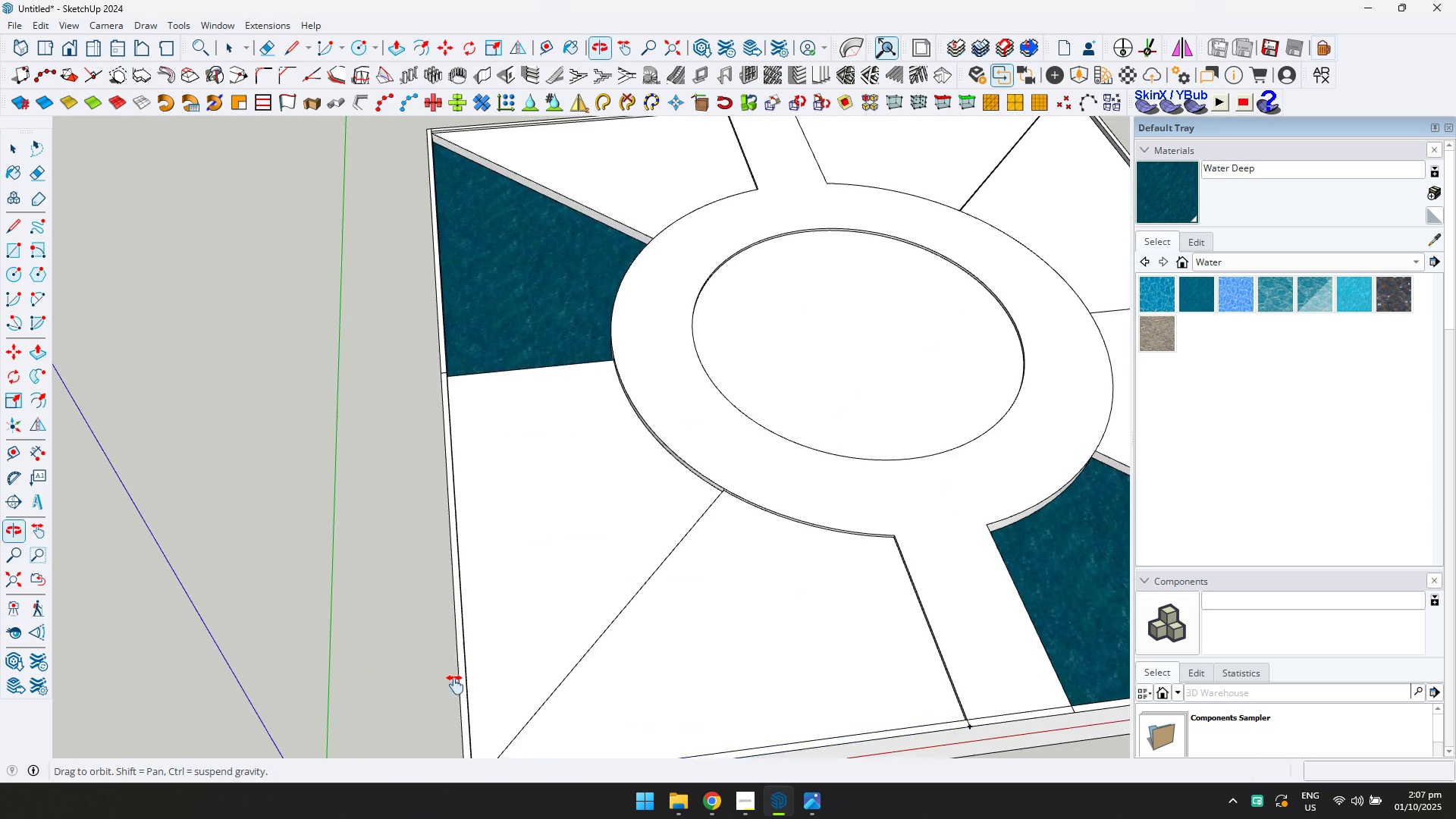 
key(Shift+ShiftLeft)
 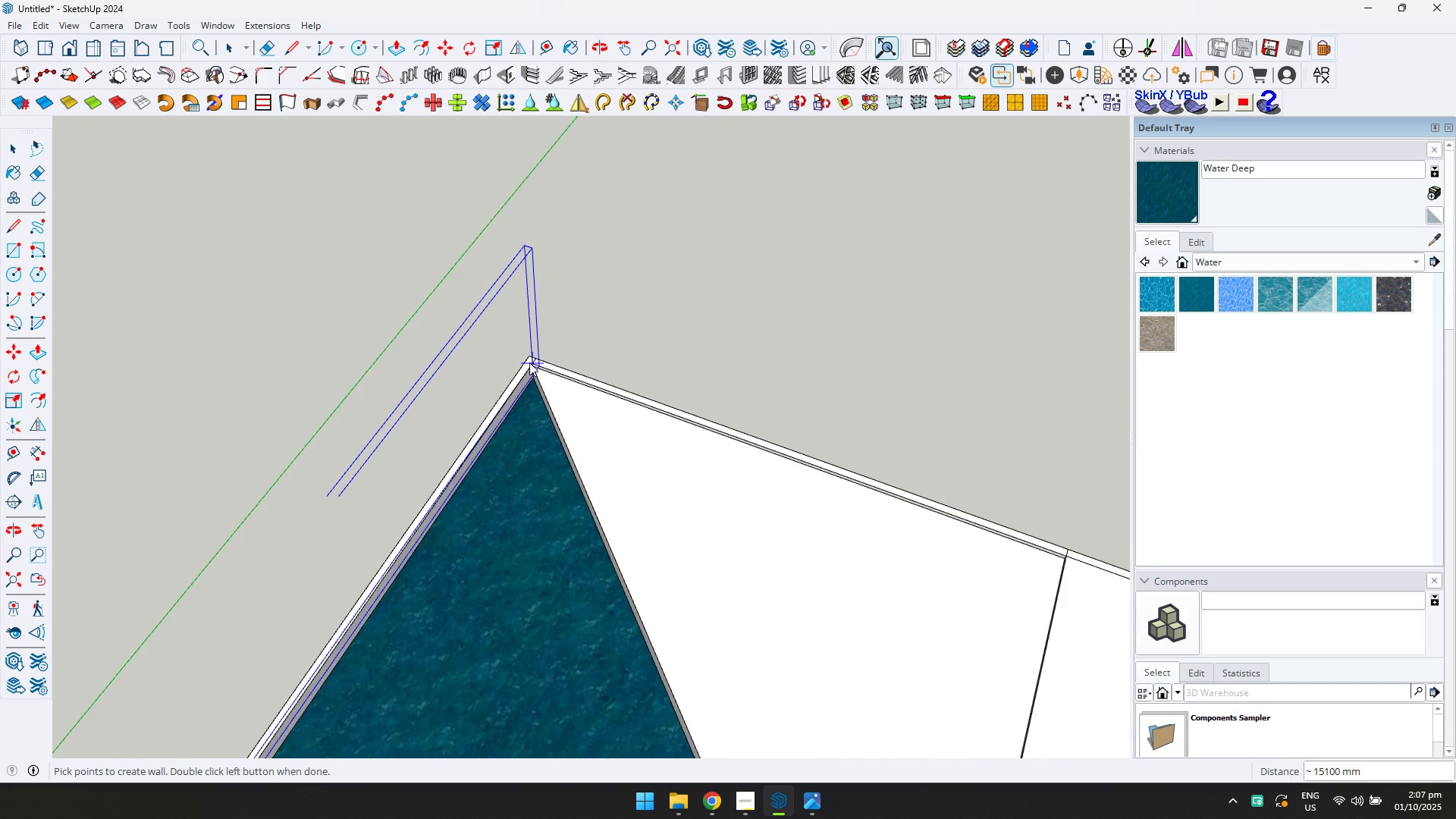 
scroll: coordinate [514, 372], scroll_direction: up, amount: 19.0
 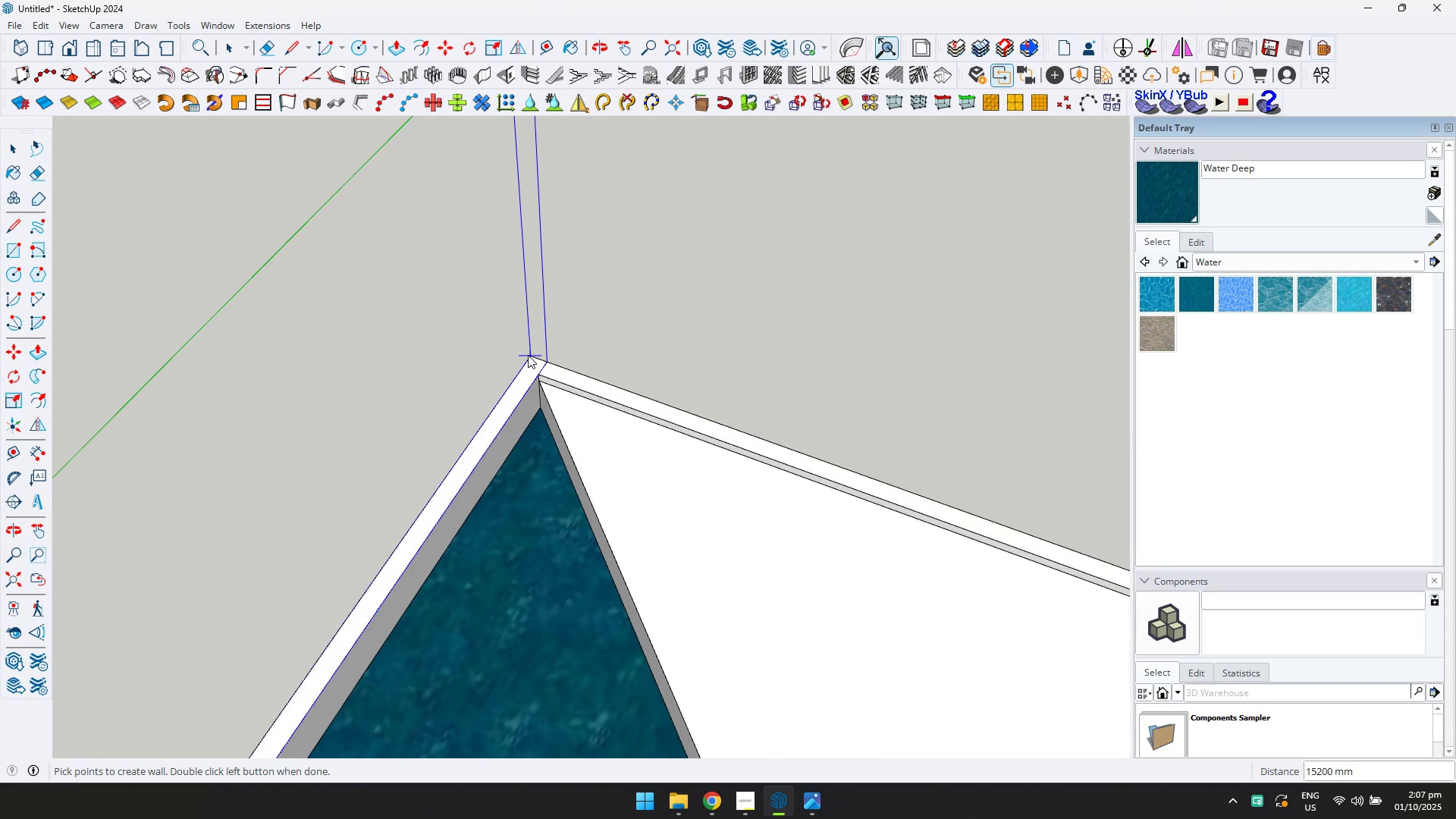 
left_click([528, 355])
 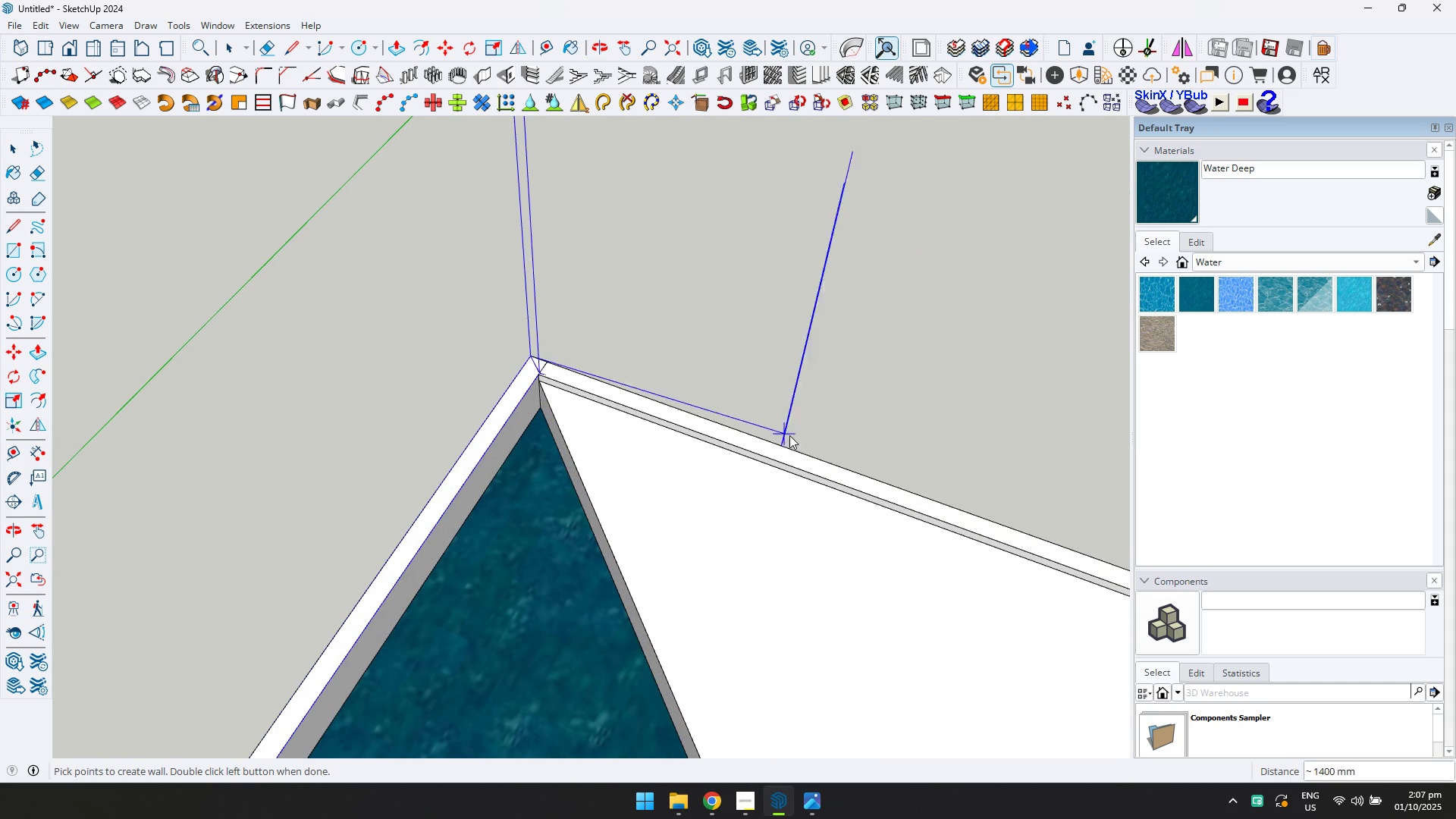 
scroll: coordinate [179, 370], scroll_direction: down, amount: 9.0